 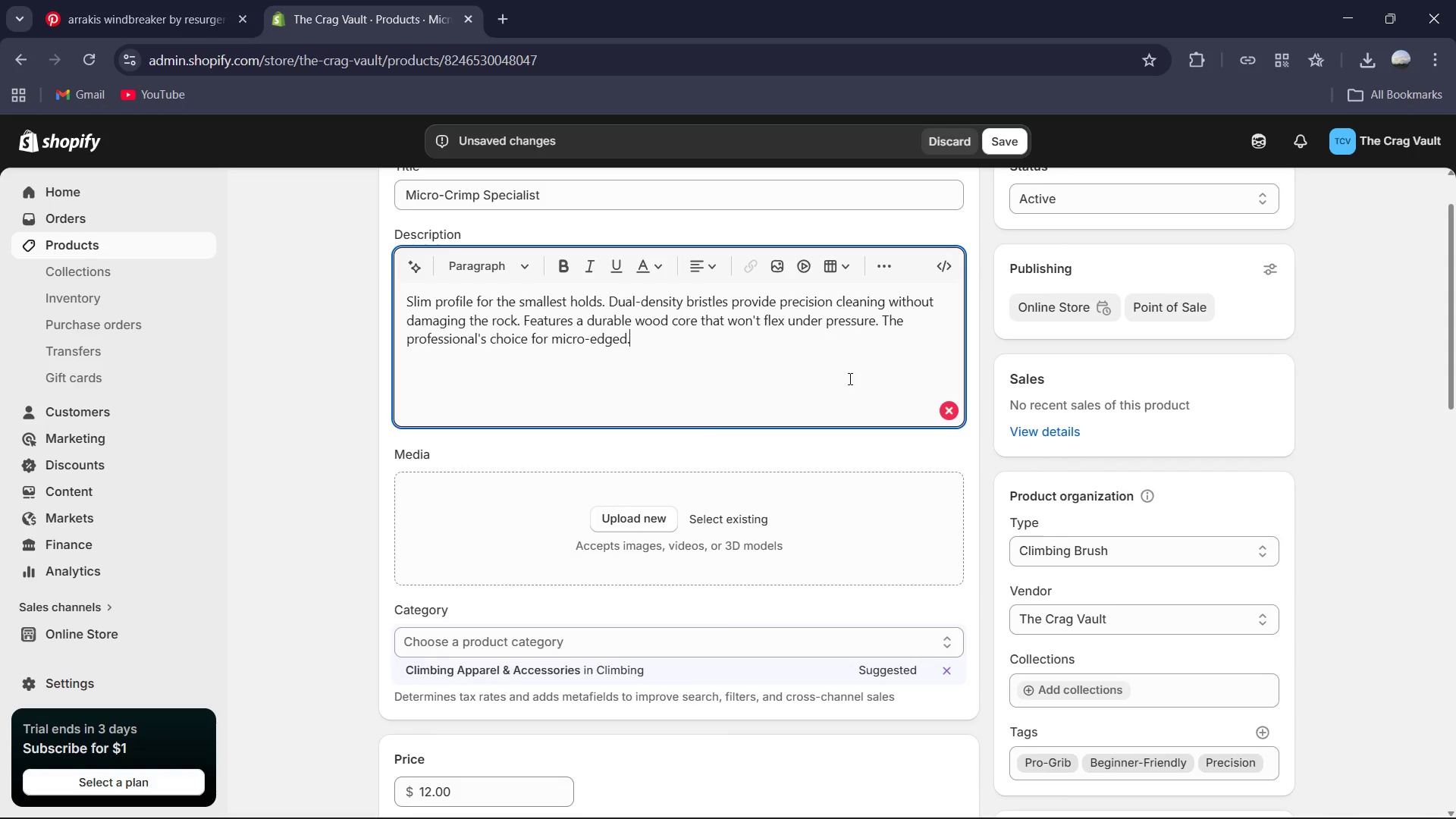 
scroll: coordinate [987, 463], scroll_direction: down, amount: 5.0
 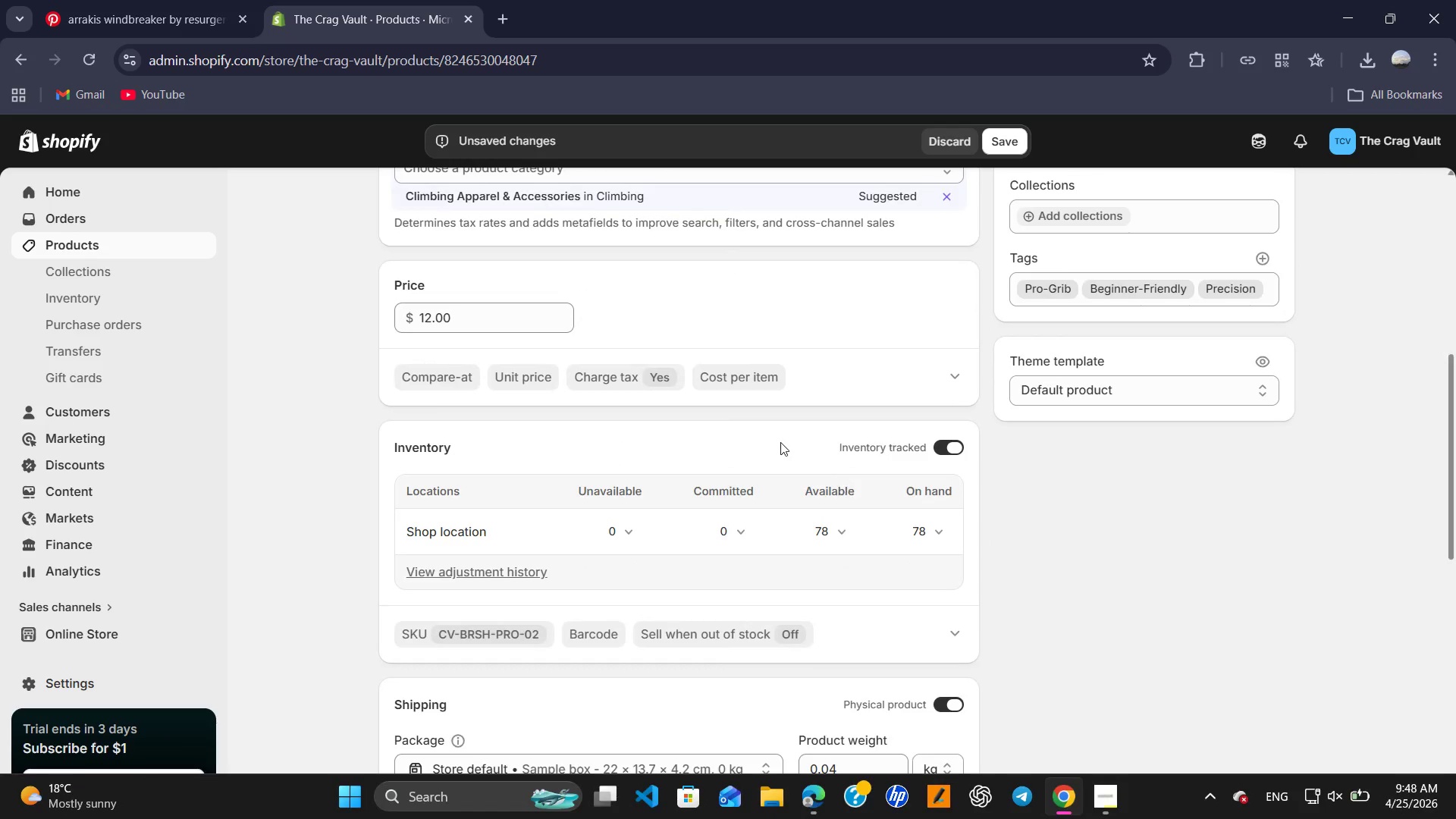 
scroll: coordinate [803, 367], scroll_direction: up, amount: 8.0
 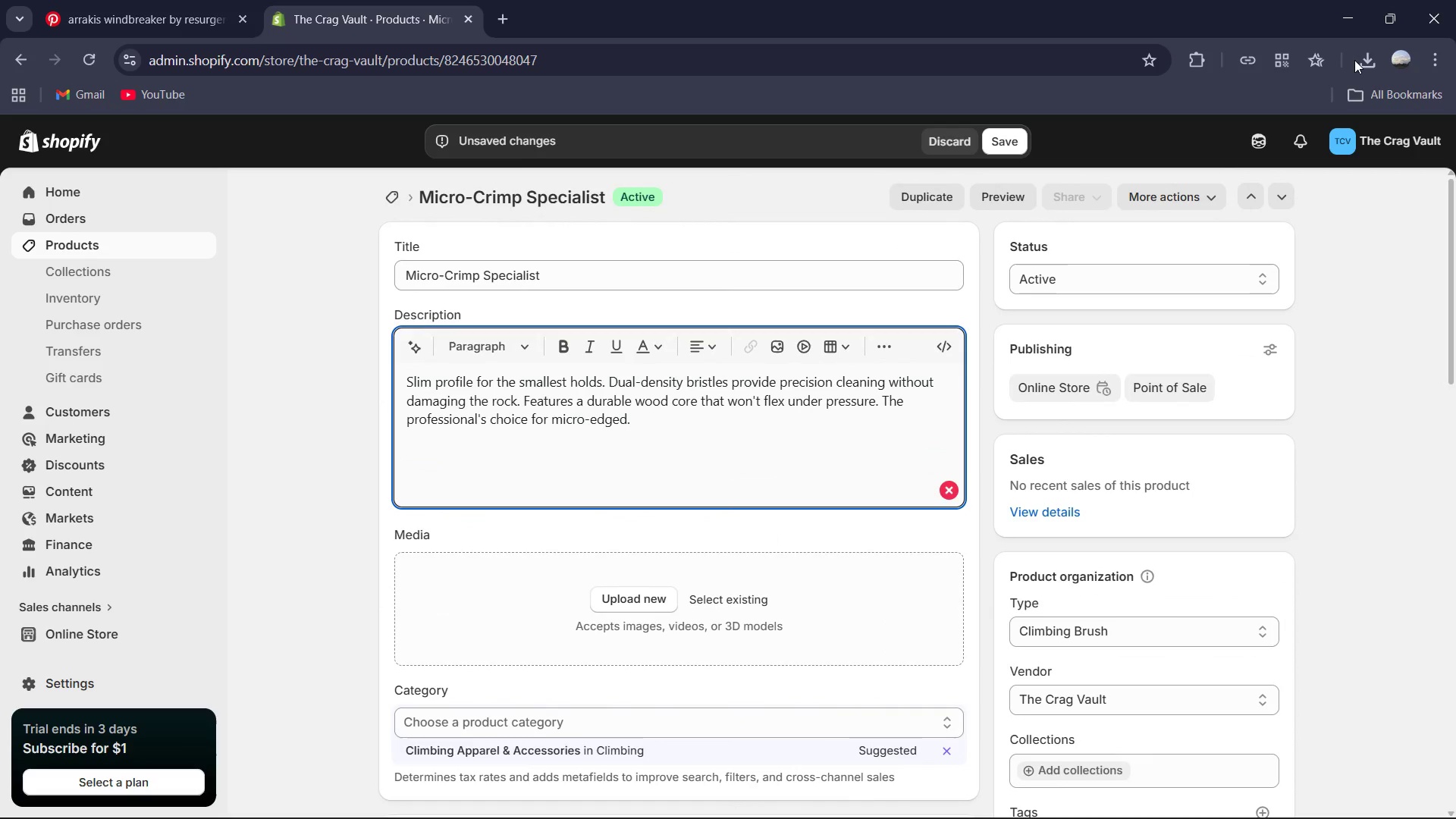 
left_click([1365, 70])
 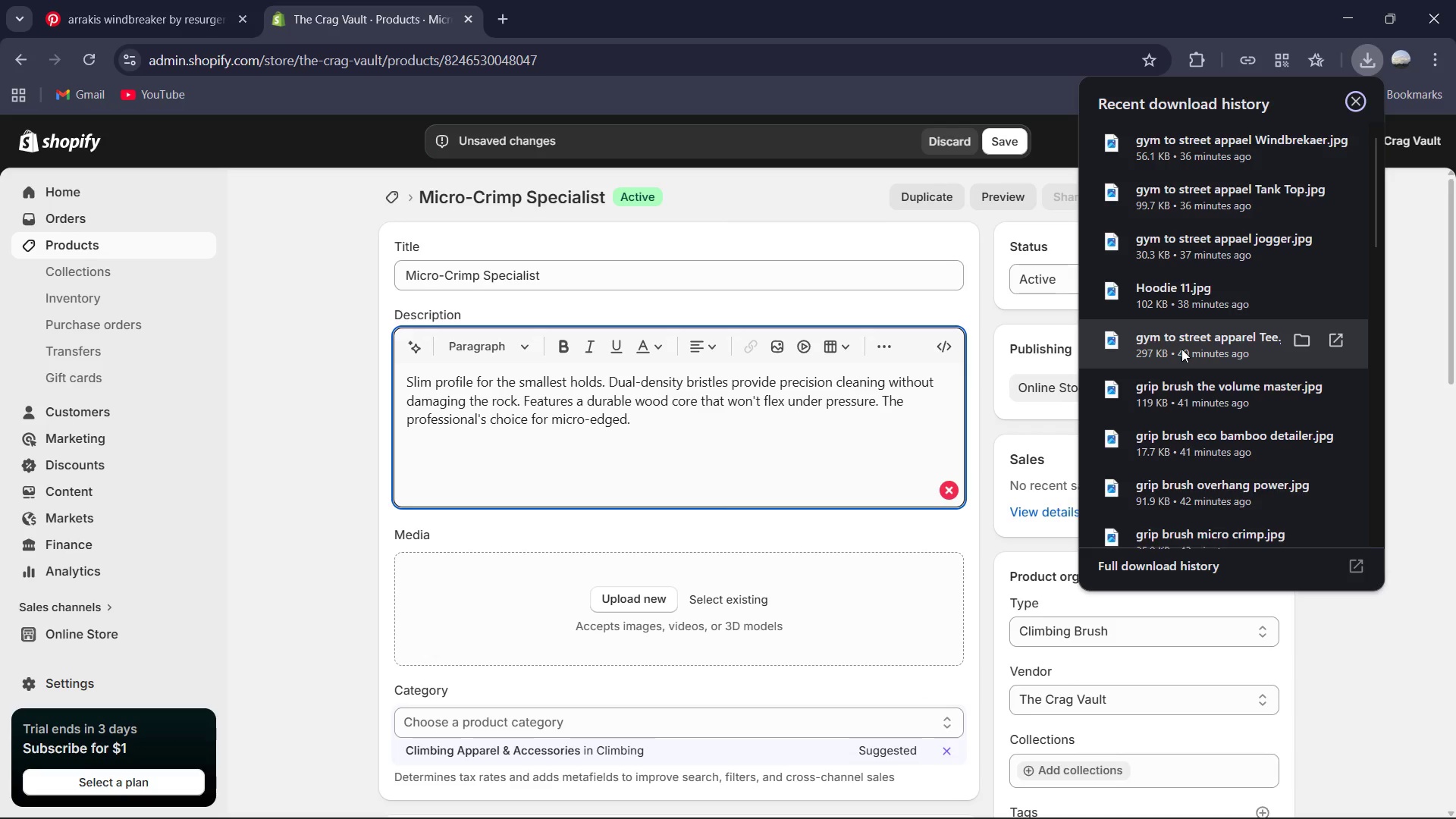 
scroll: coordinate [1180, 347], scroll_direction: down, amount: 2.0
 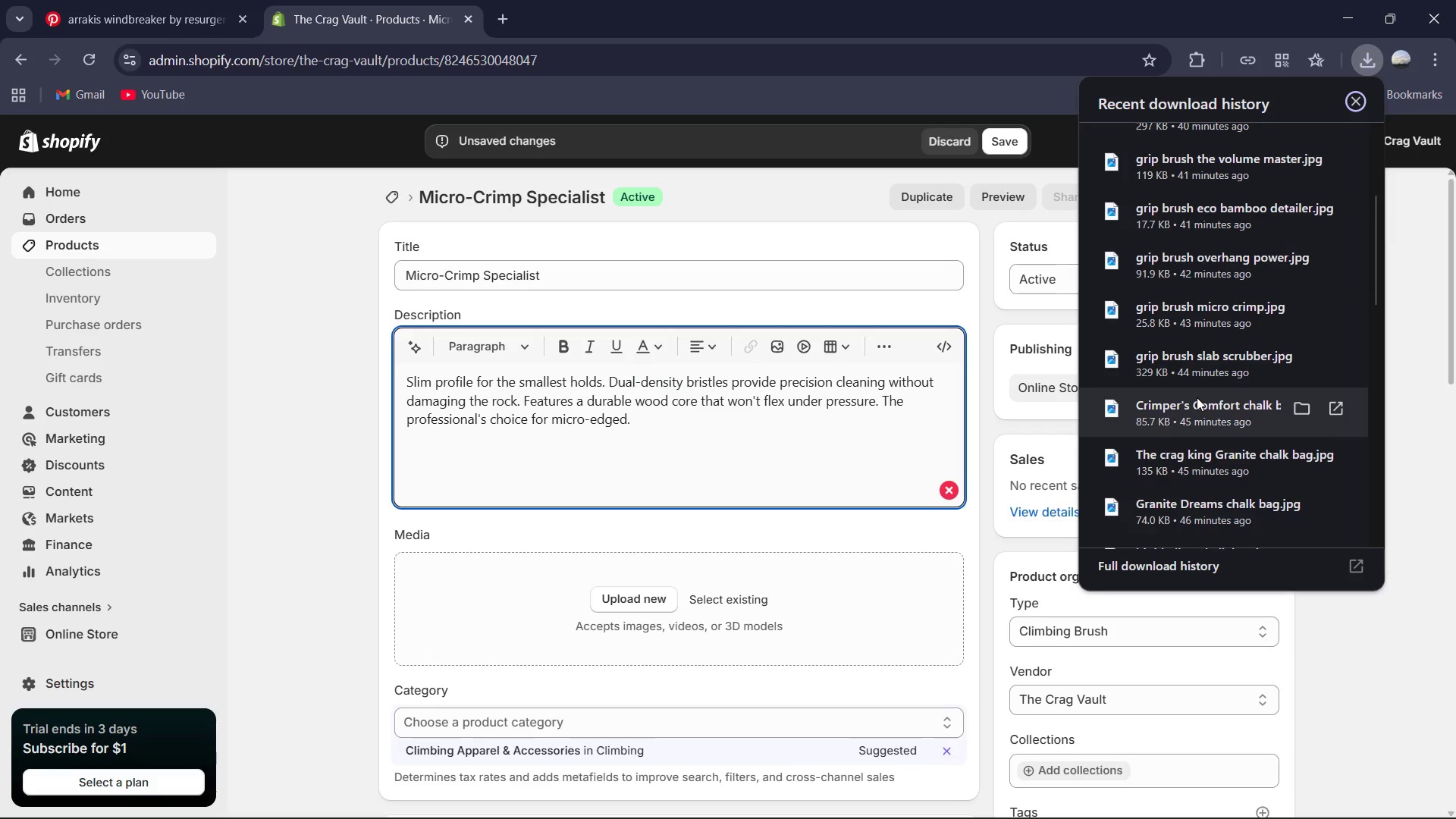 
left_click_drag(start_coordinate=[1197, 398], to_coordinate=[755, 602])
 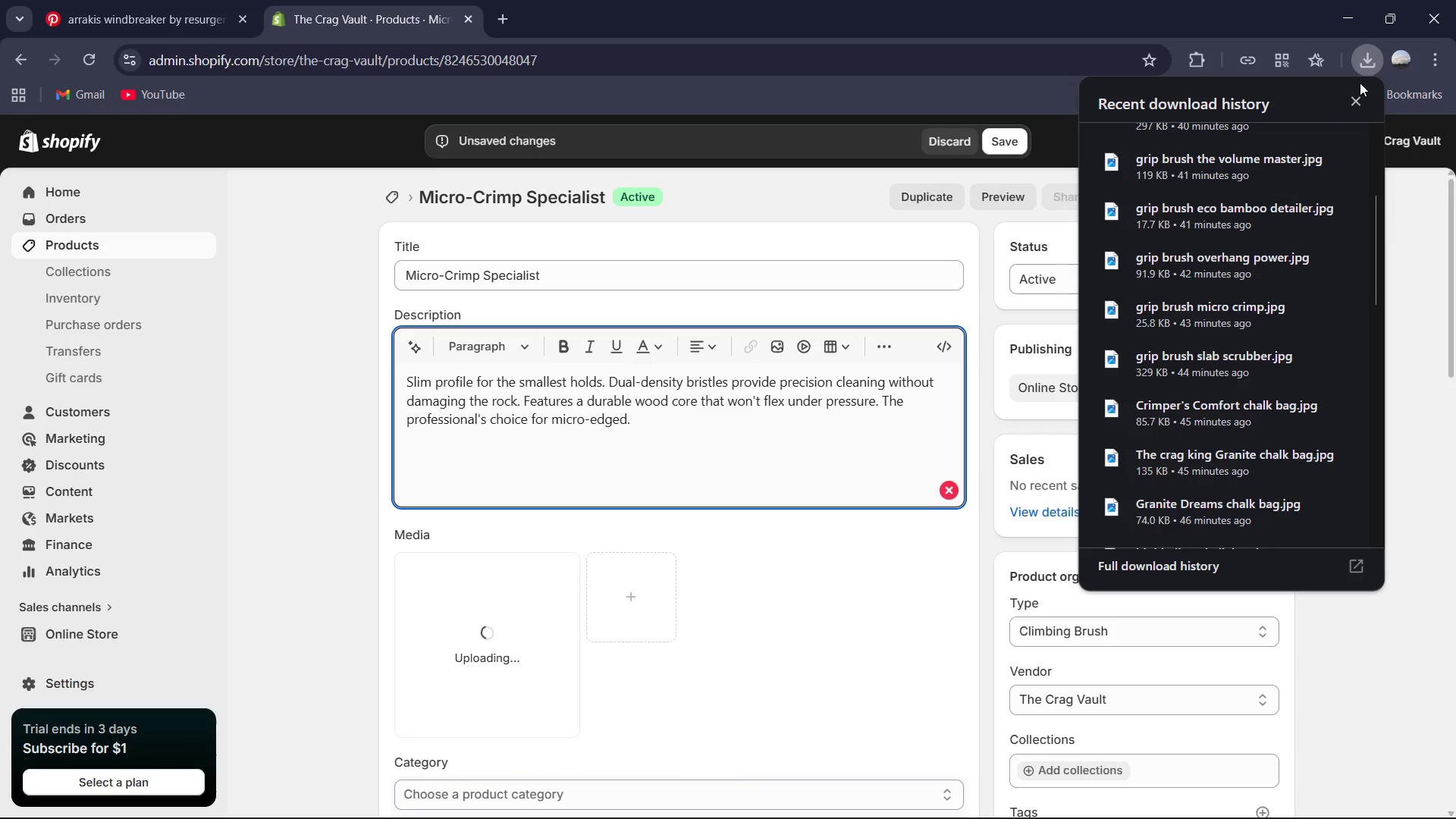 
left_click([1356, 93])
 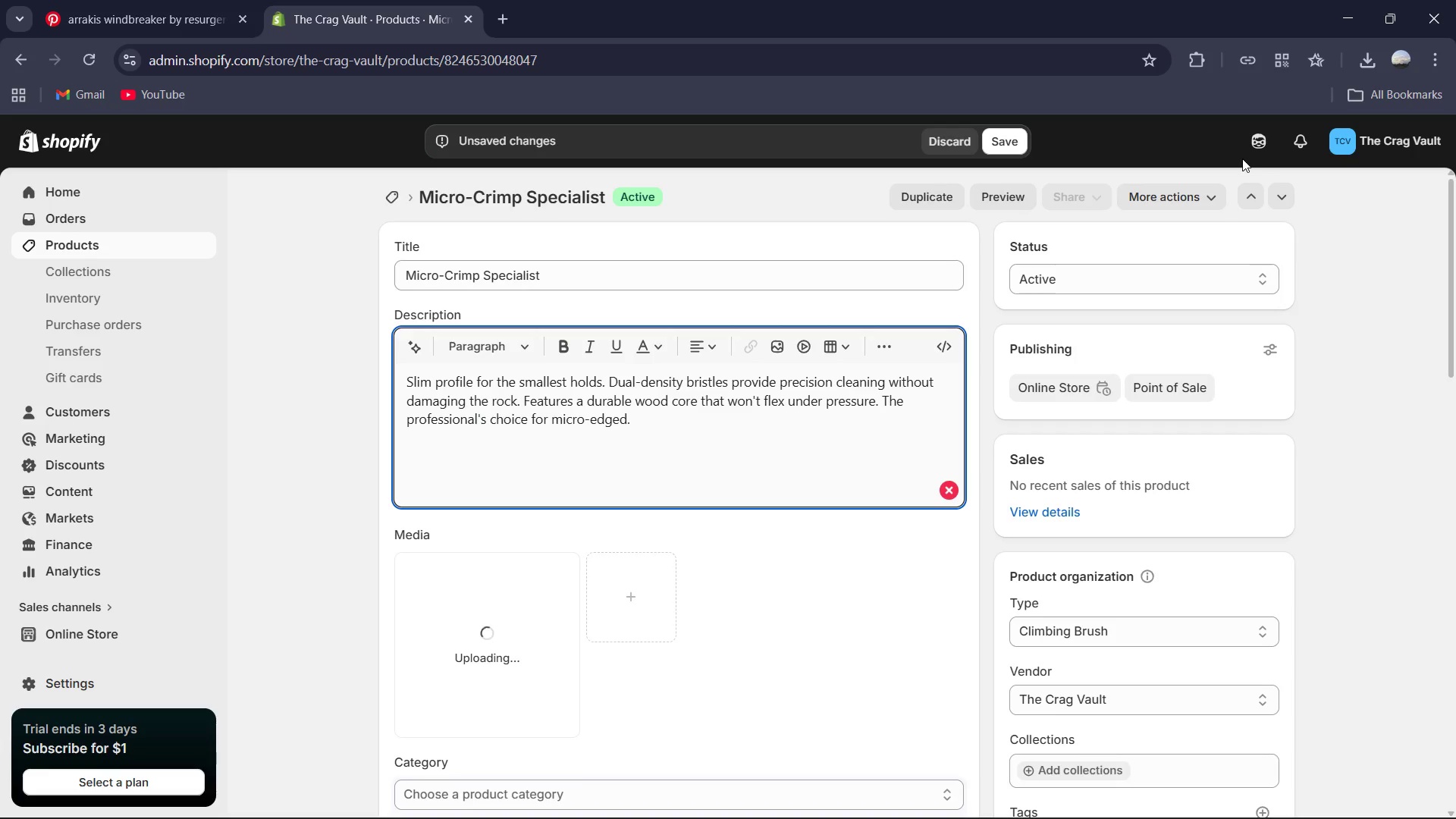 
wait(5.61)
 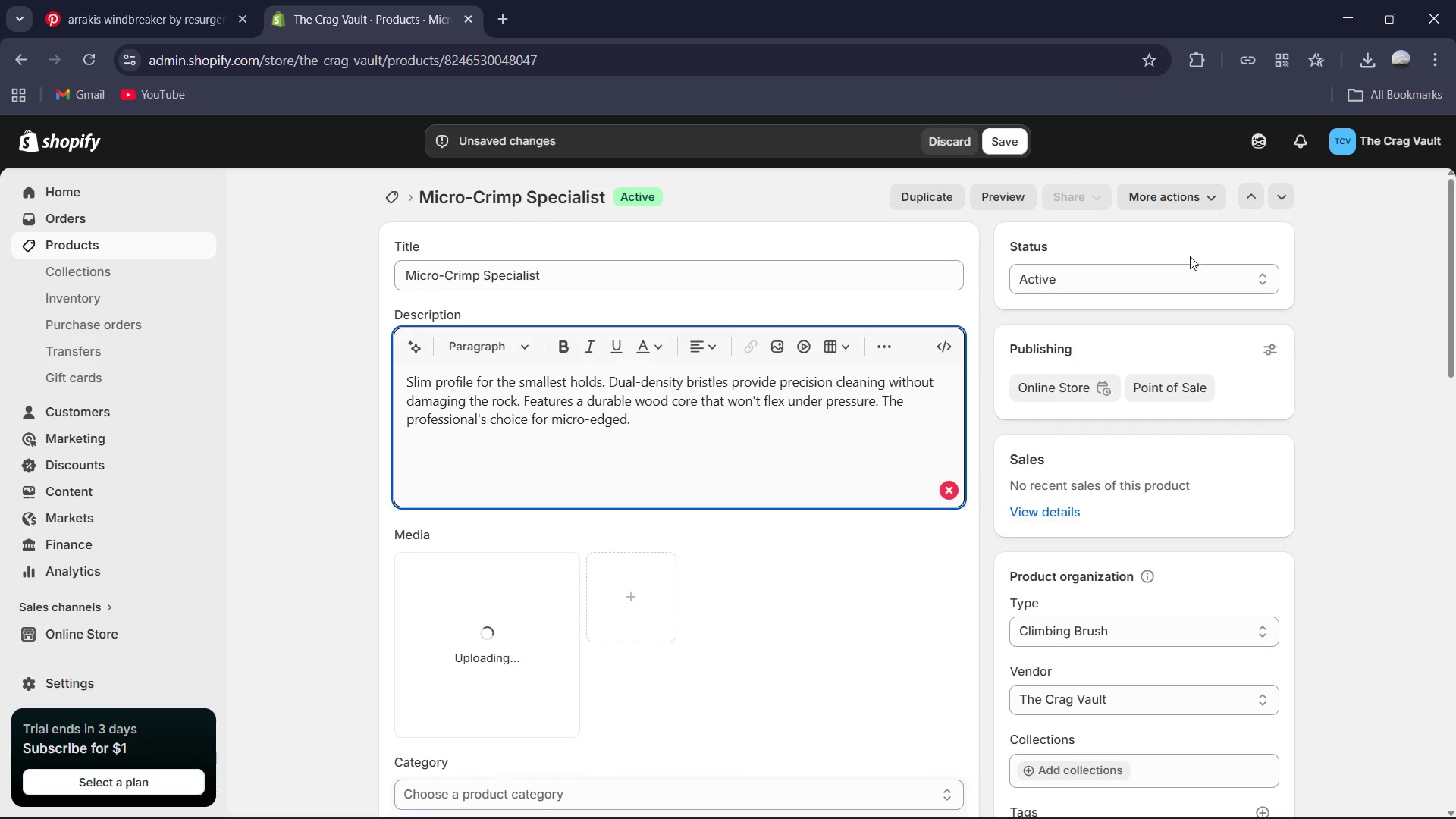 
scroll: coordinate [667, 533], scroll_direction: down, amount: 2.0
 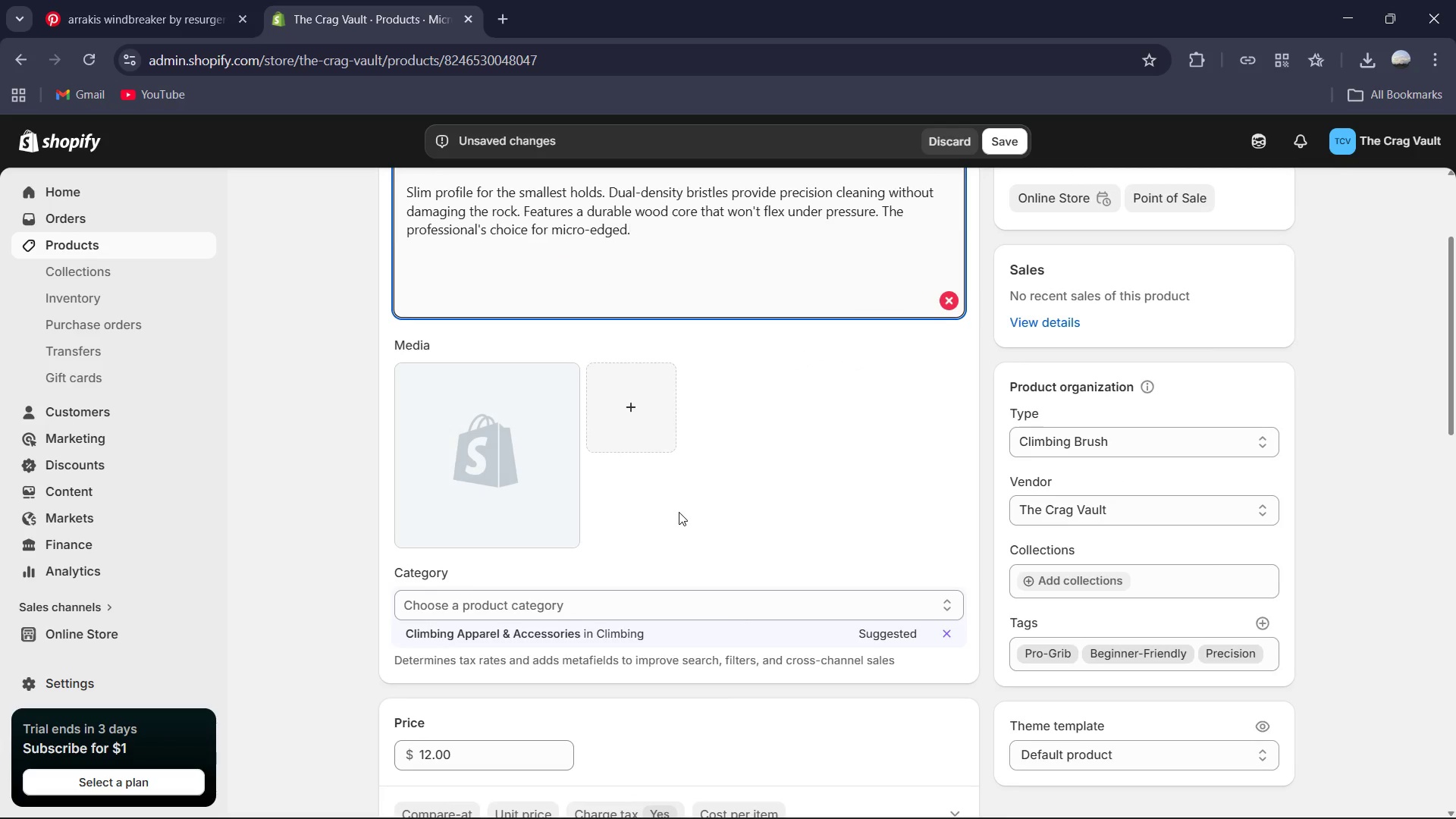 
wait(9.14)
 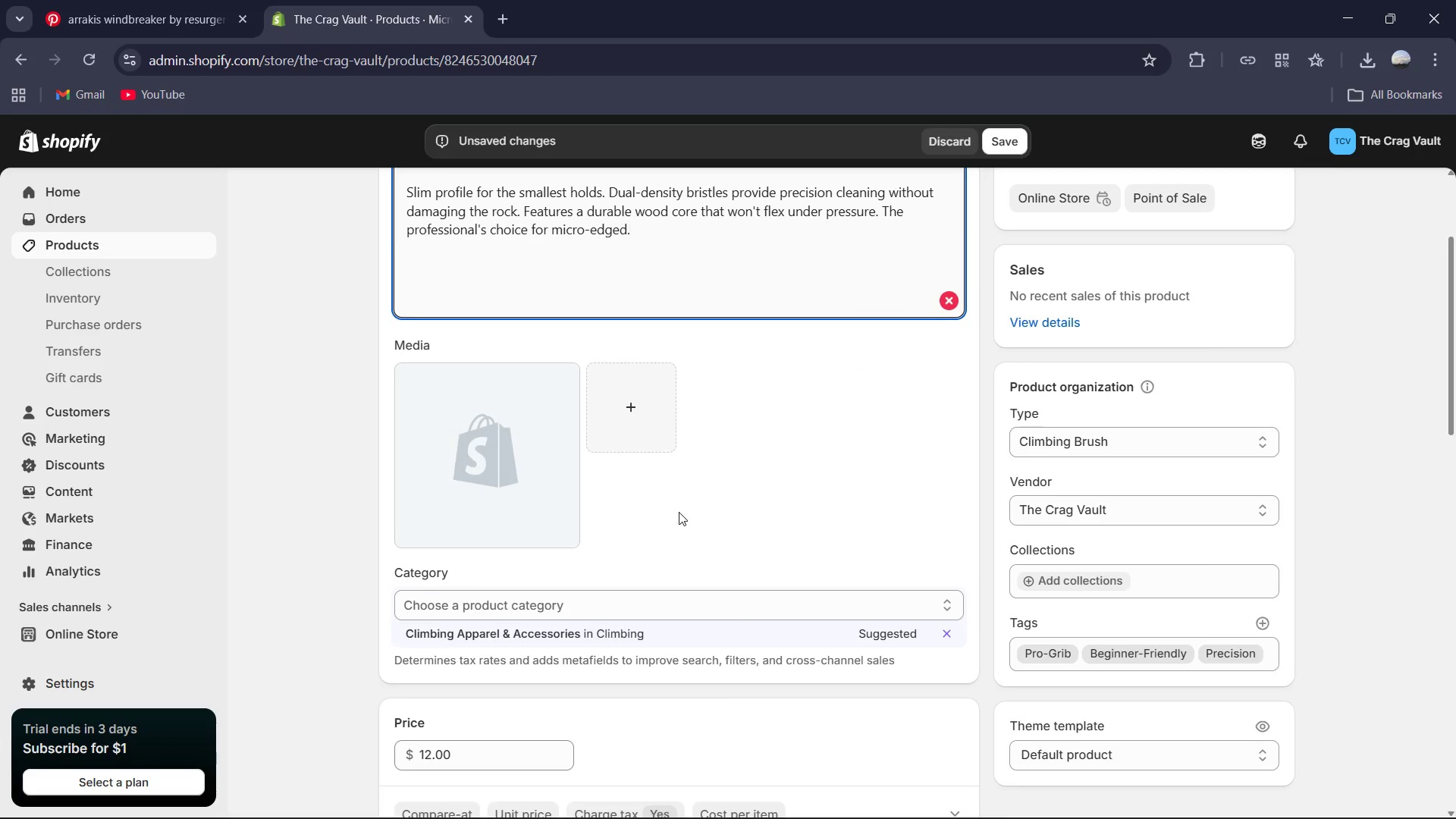 
scroll: coordinate [772, 484], scroll_direction: down, amount: 3.0
 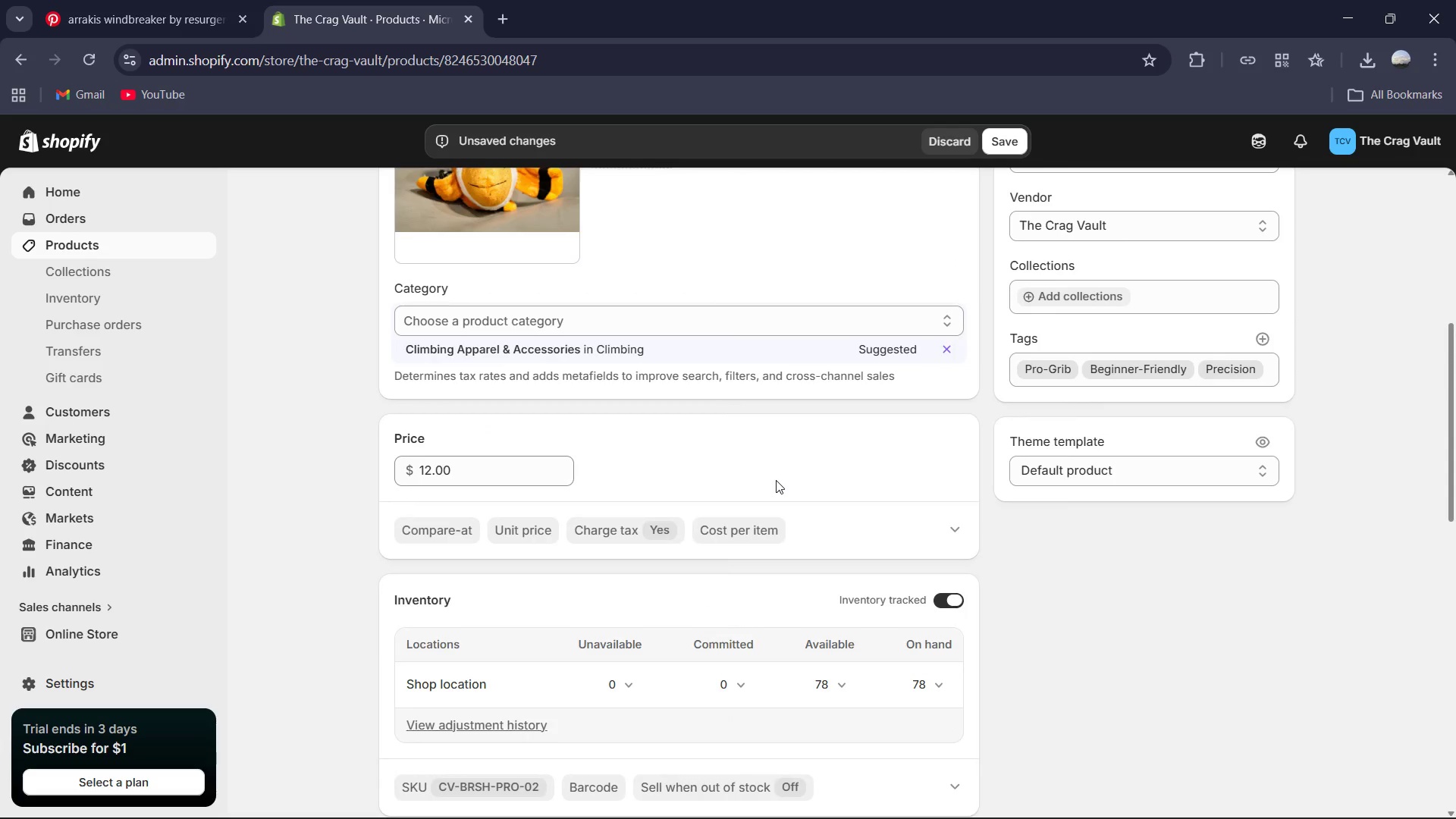 
scroll: coordinate [965, 361], scroll_direction: up, amount: 7.0
 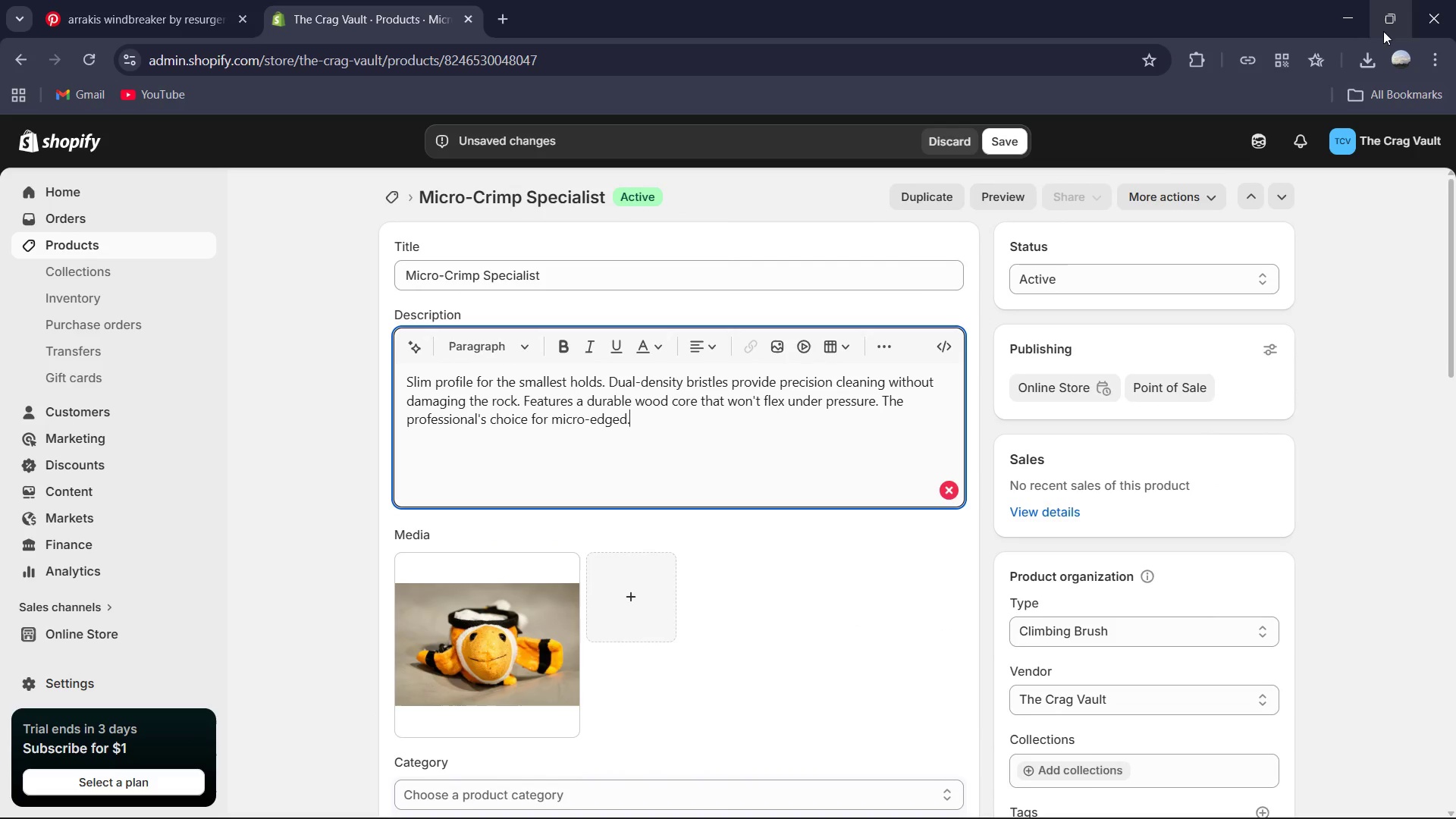 
left_click([1361, 57])
 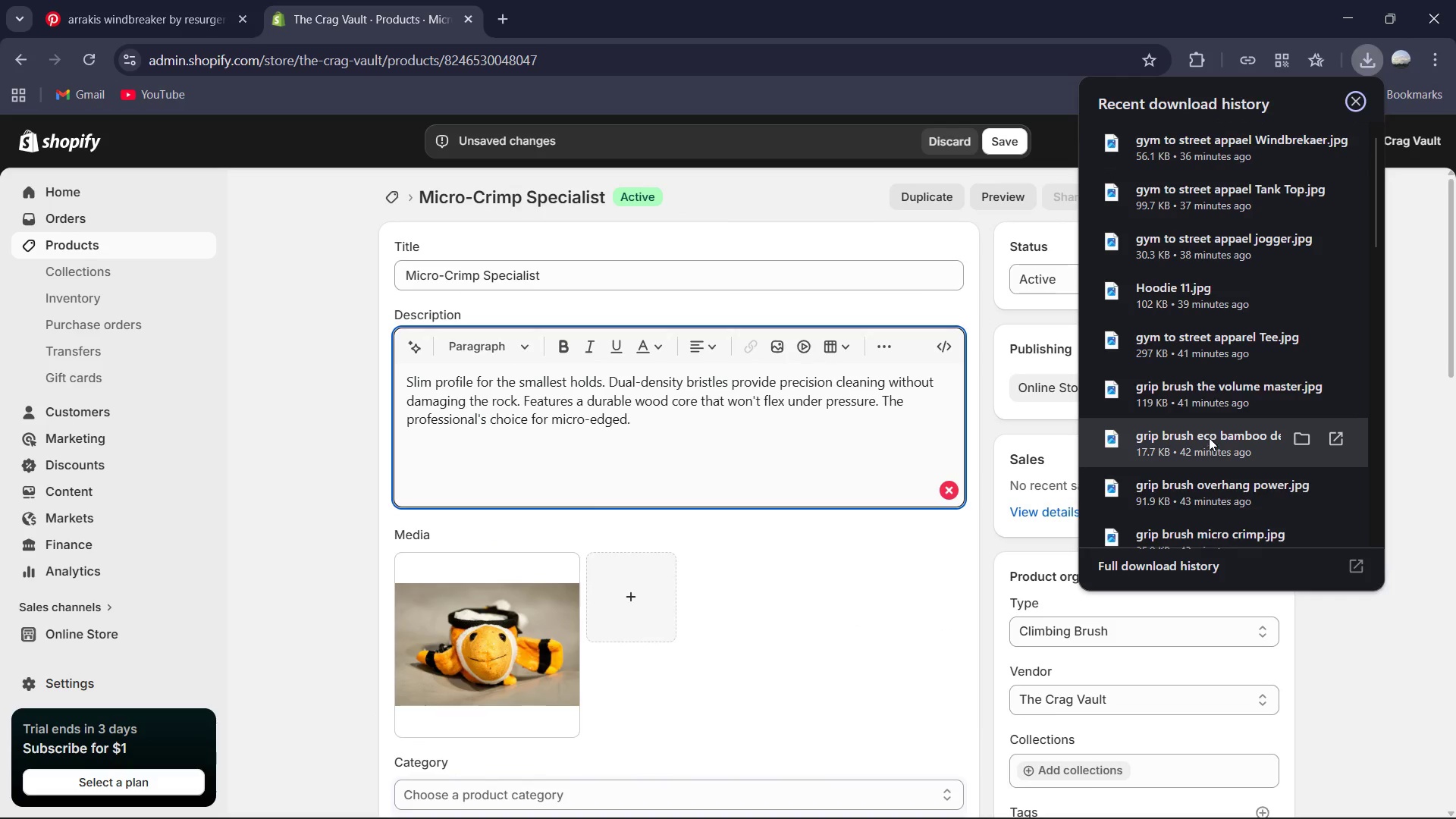 
scroll: coordinate [1210, 430], scroll_direction: down, amount: 3.0
 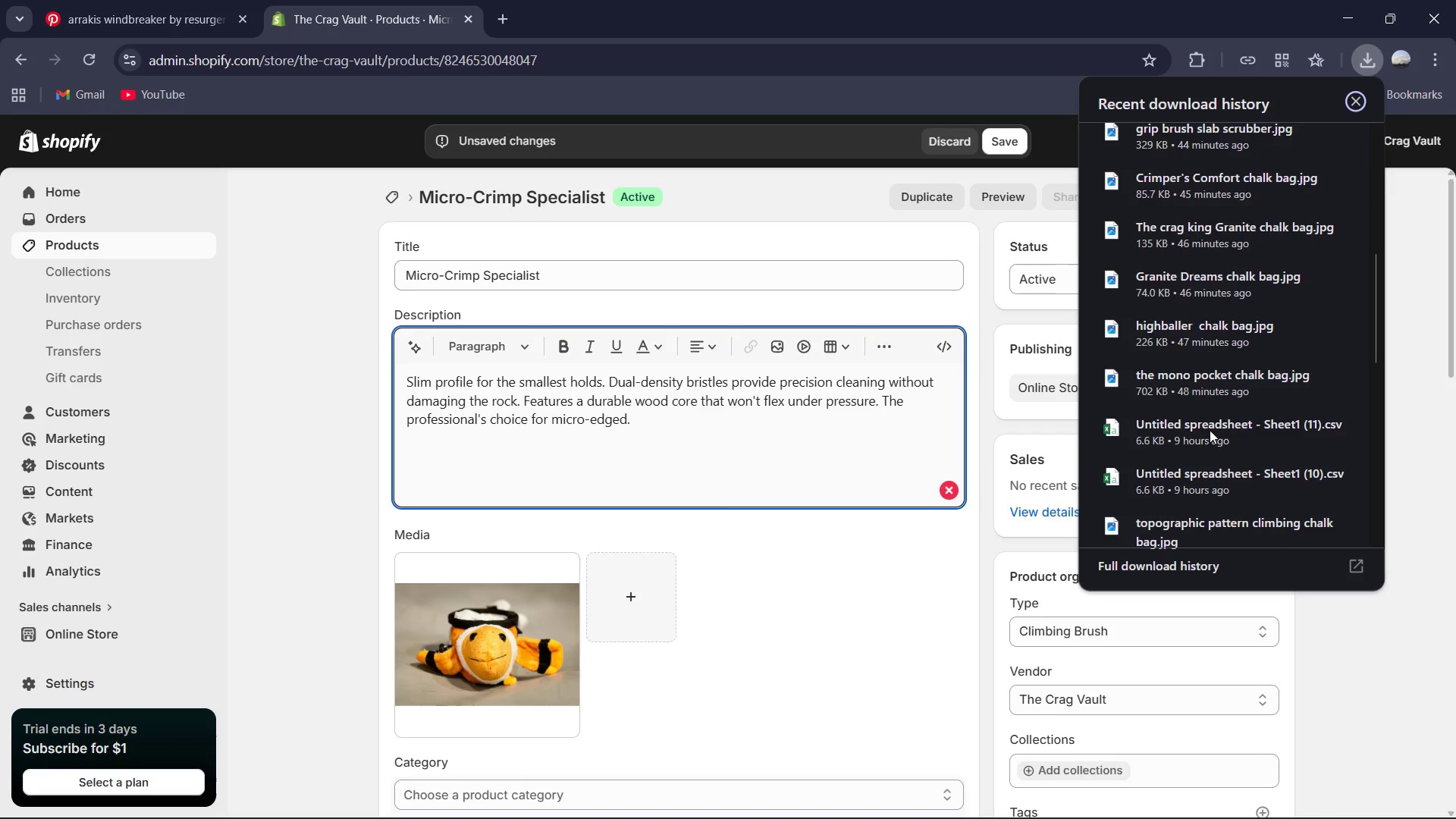 
scroll: coordinate [1210, 430], scroll_direction: up, amount: 1.0
 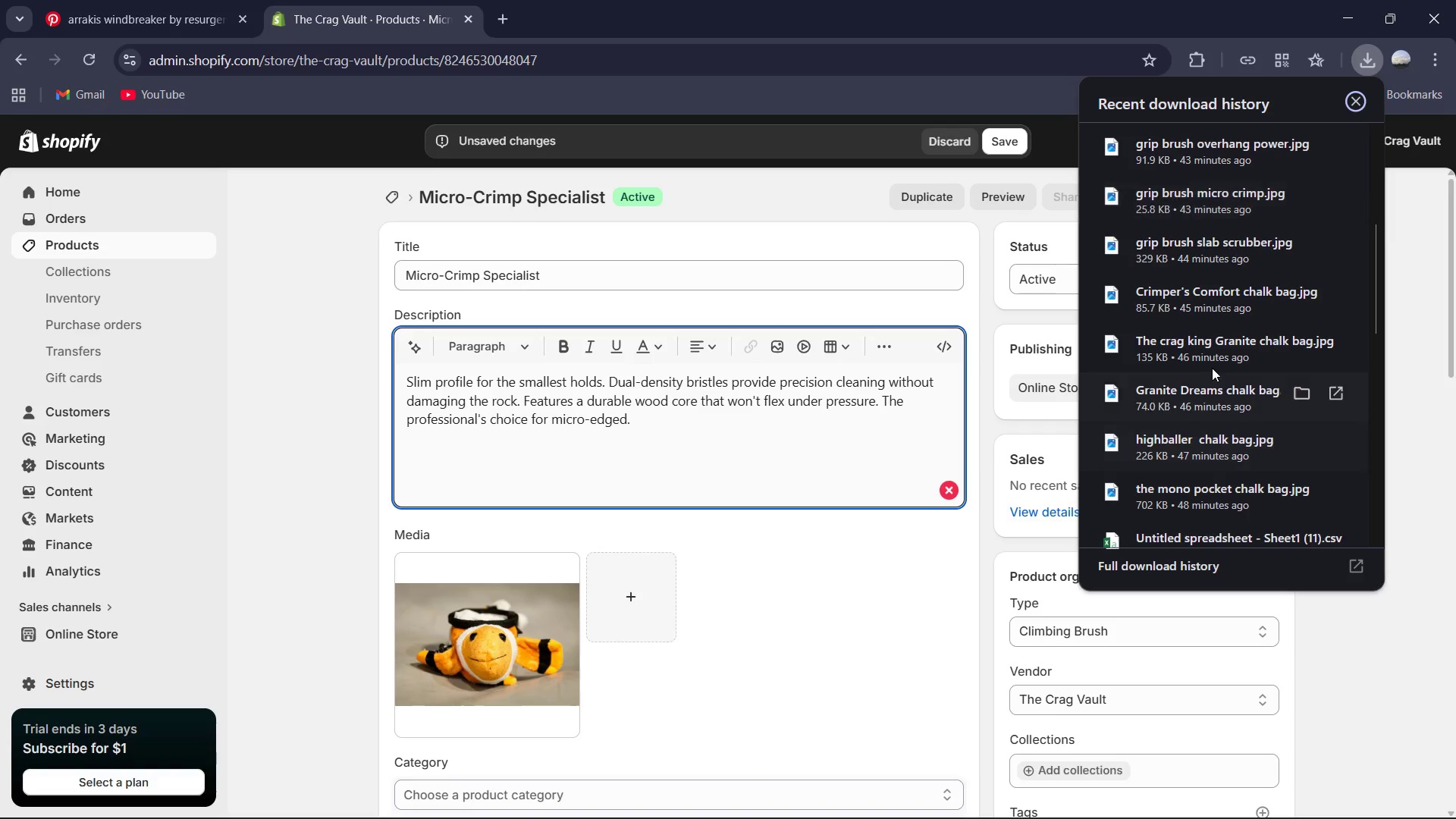 
mouse_move([1194, 306])
 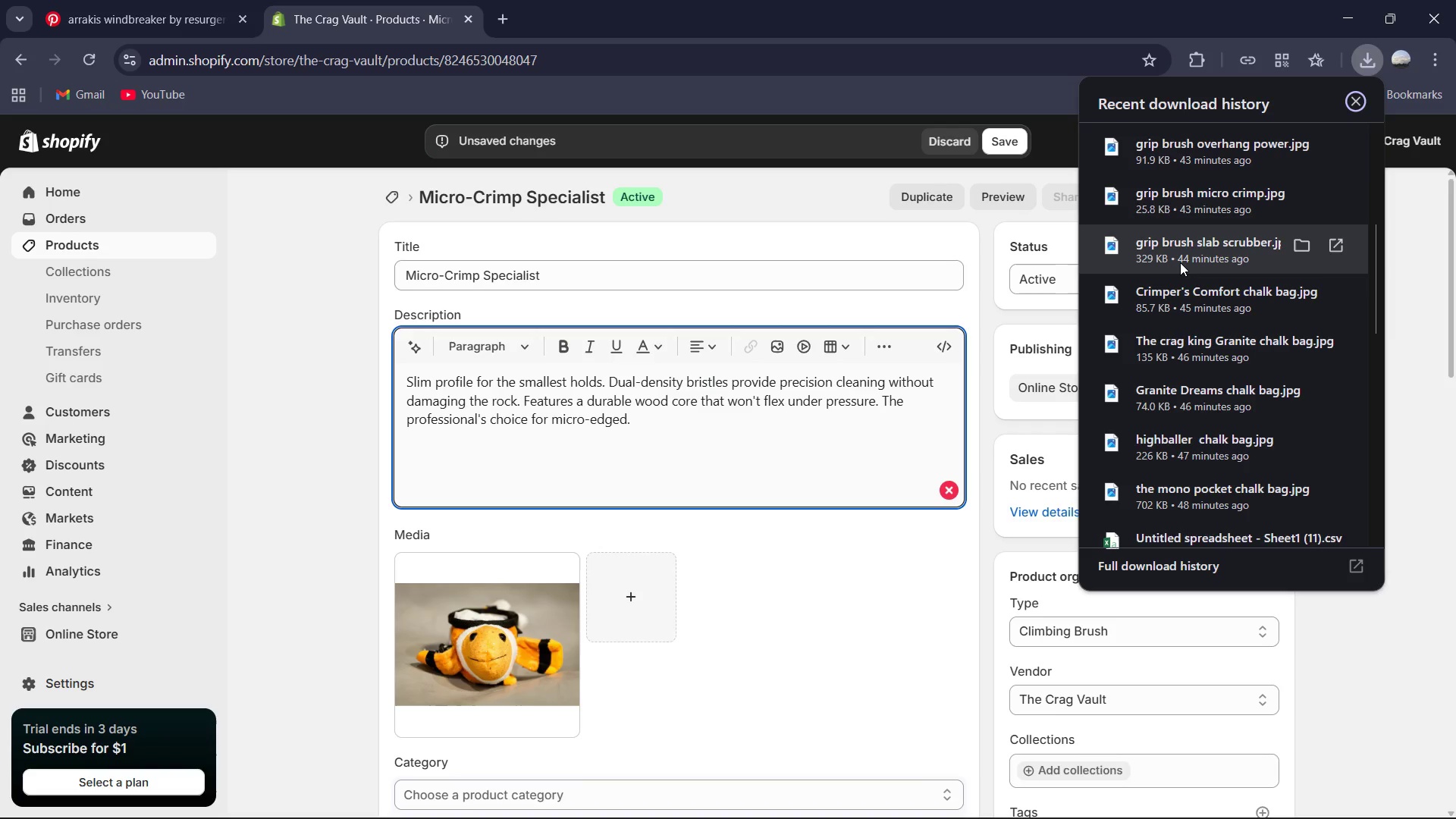 
wait(7.45)
 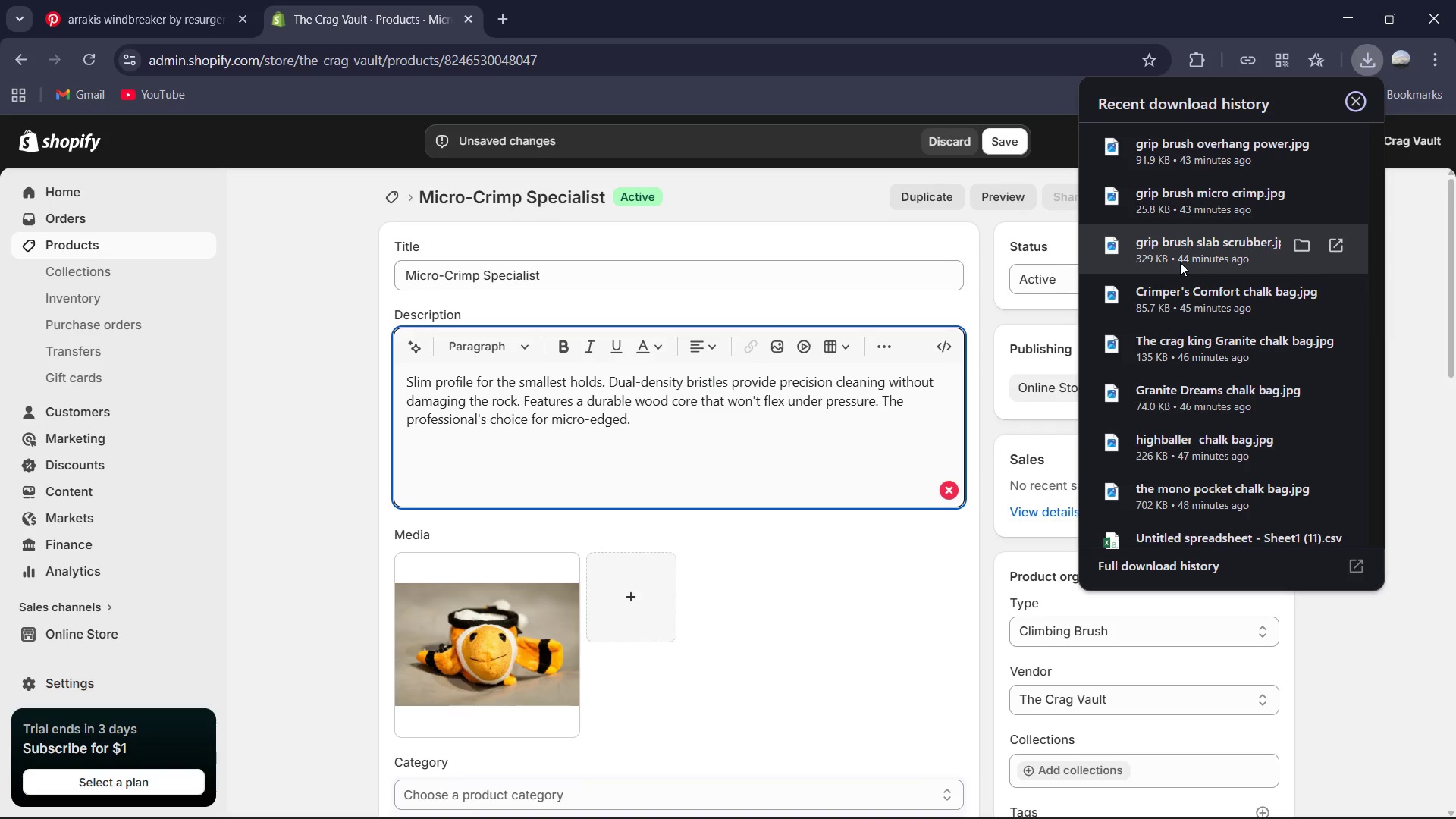 
scroll: coordinate [1181, 262], scroll_direction: up, amount: 1.0
 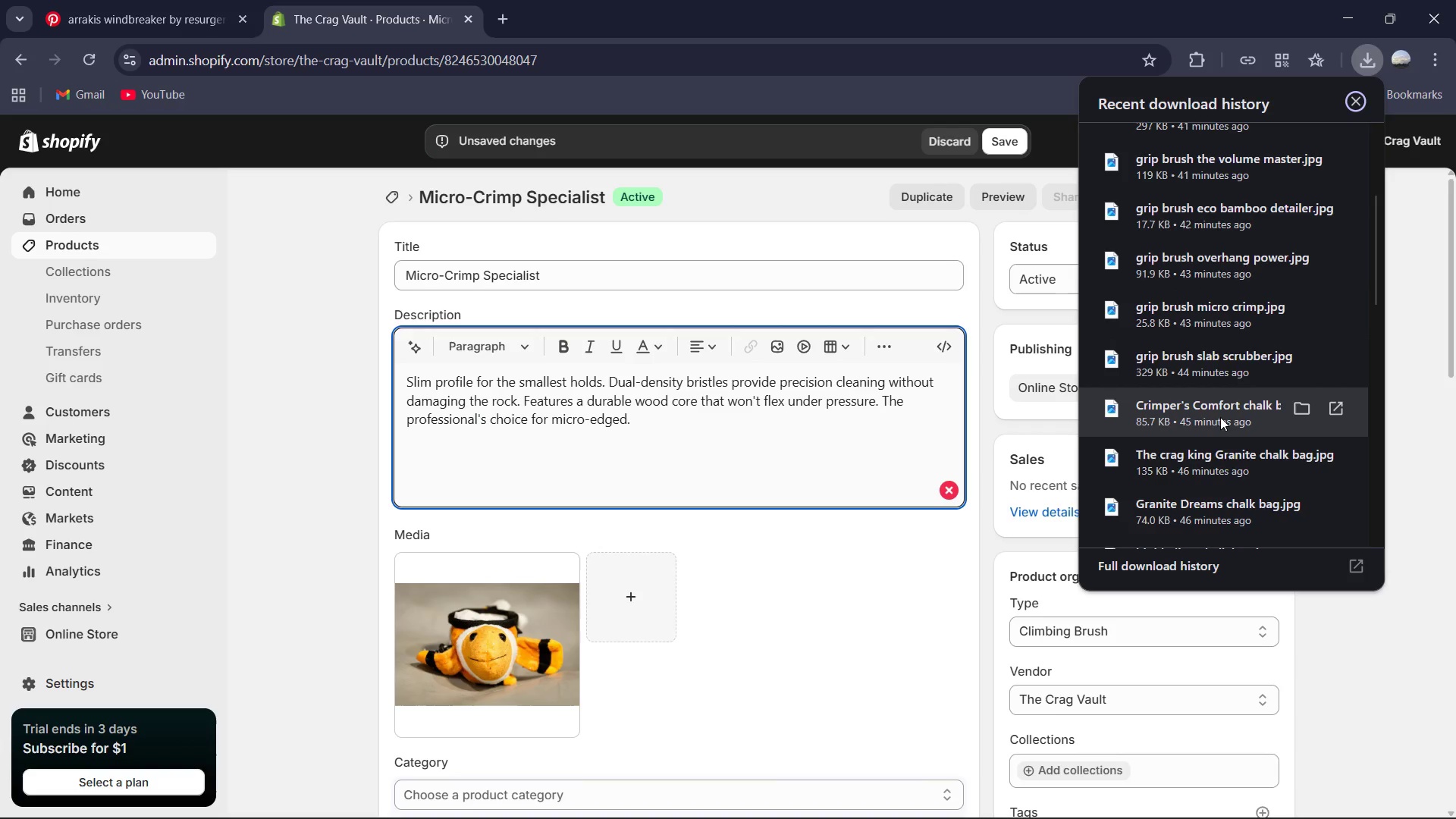 
wait(8.19)
 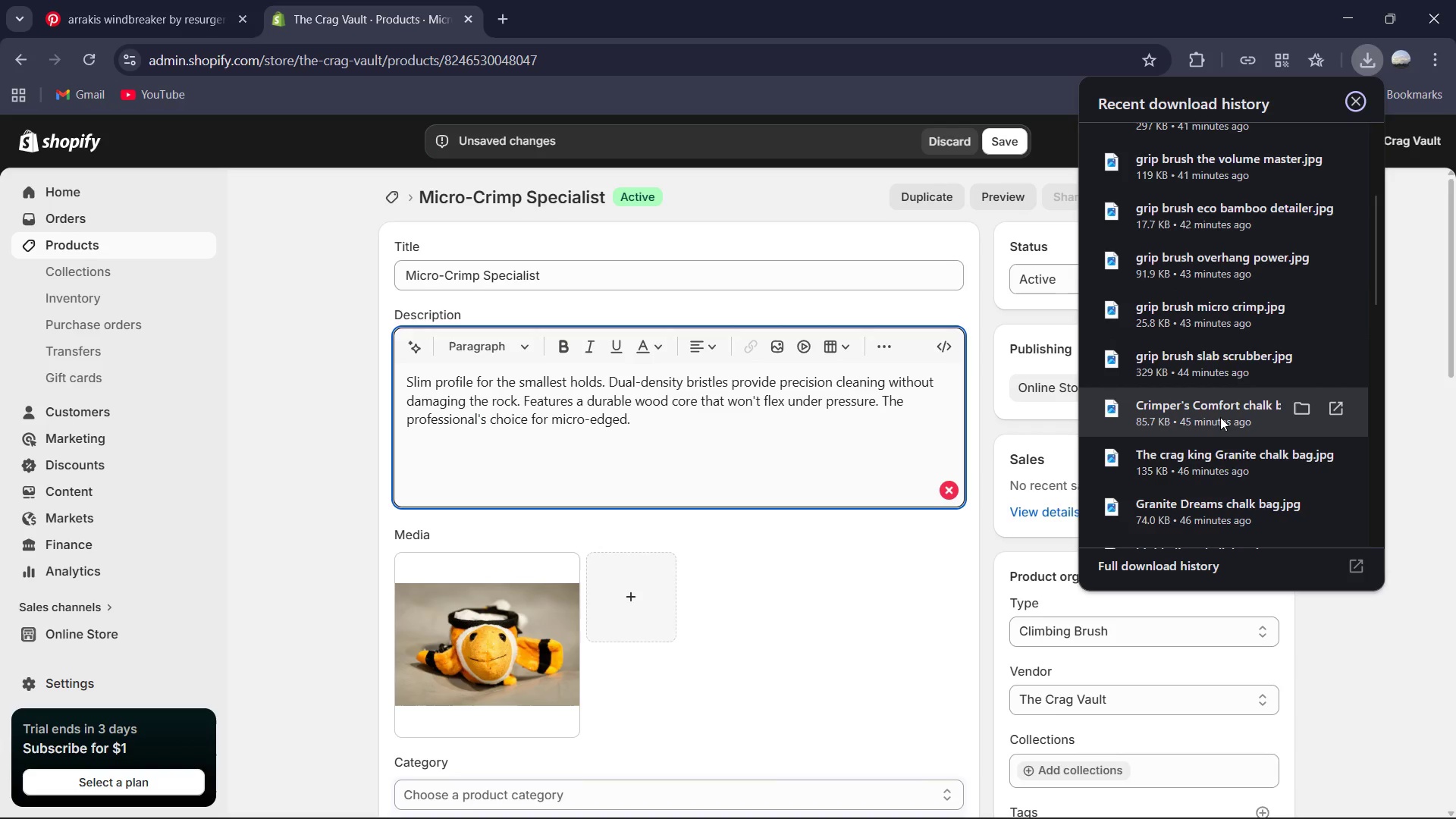 
scroll: coordinate [569, 322], scroll_direction: down, amount: 4.0
 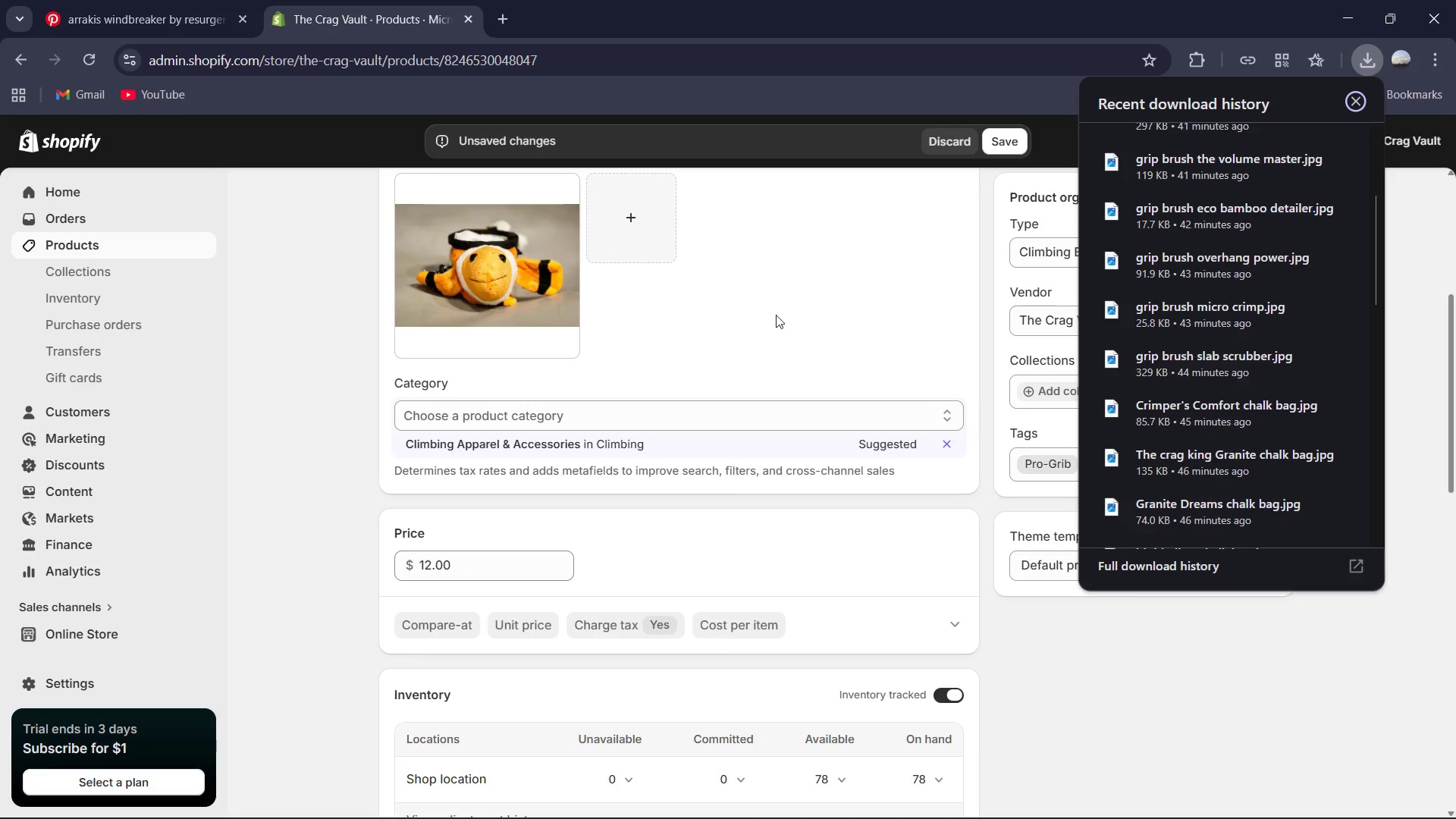 
left_click([781, 315])
 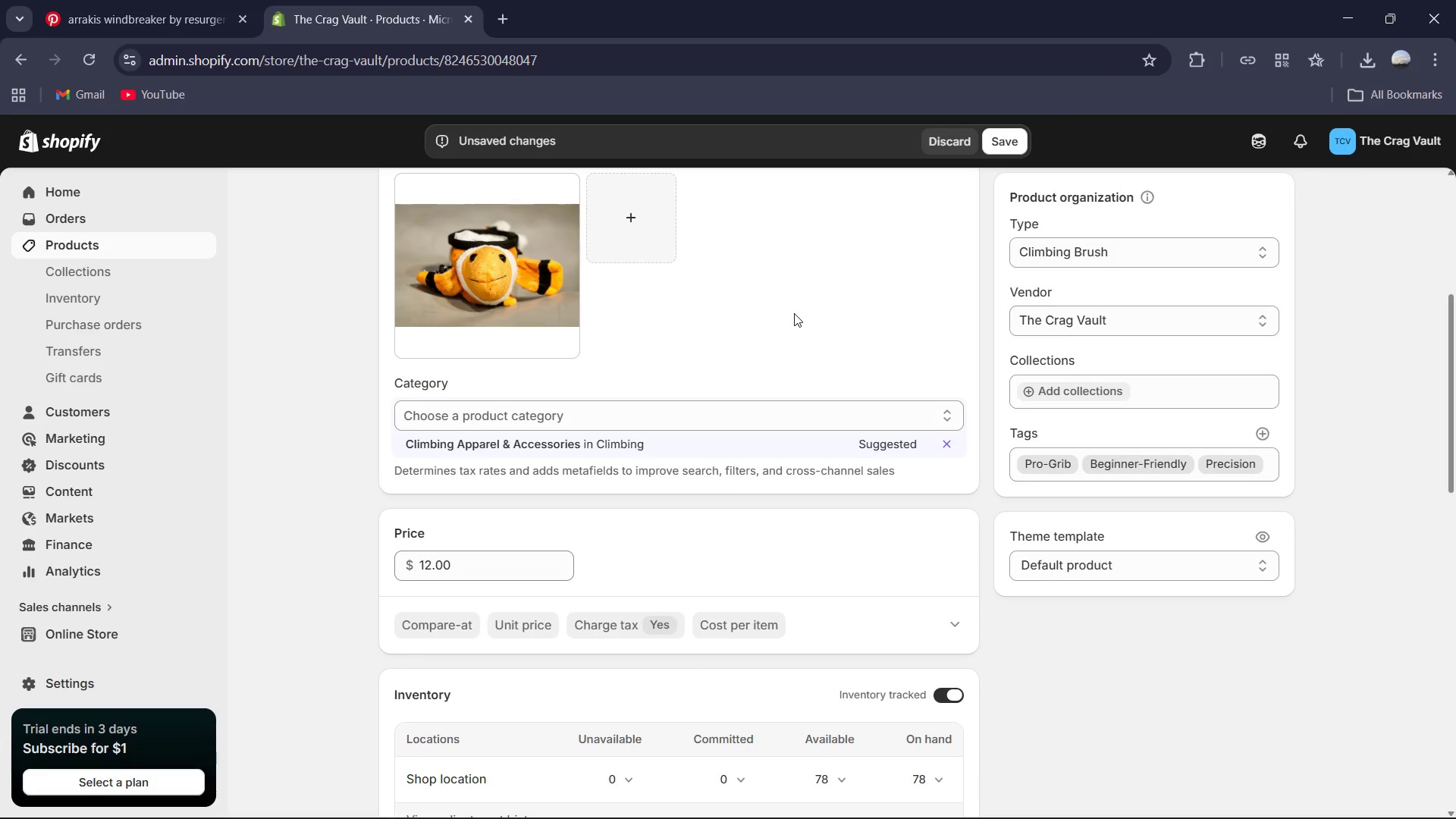 